 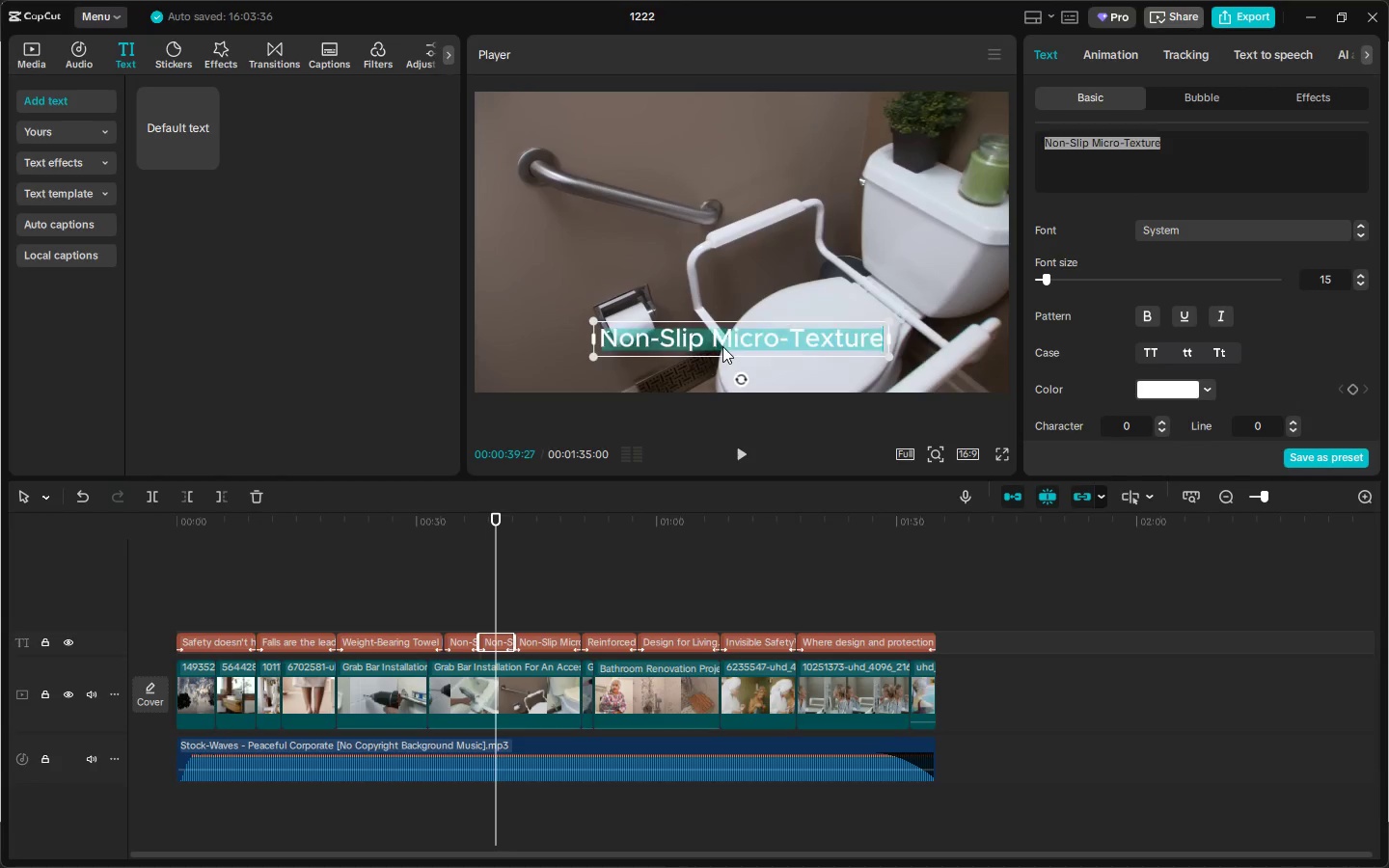 
triple_click([722, 346])
 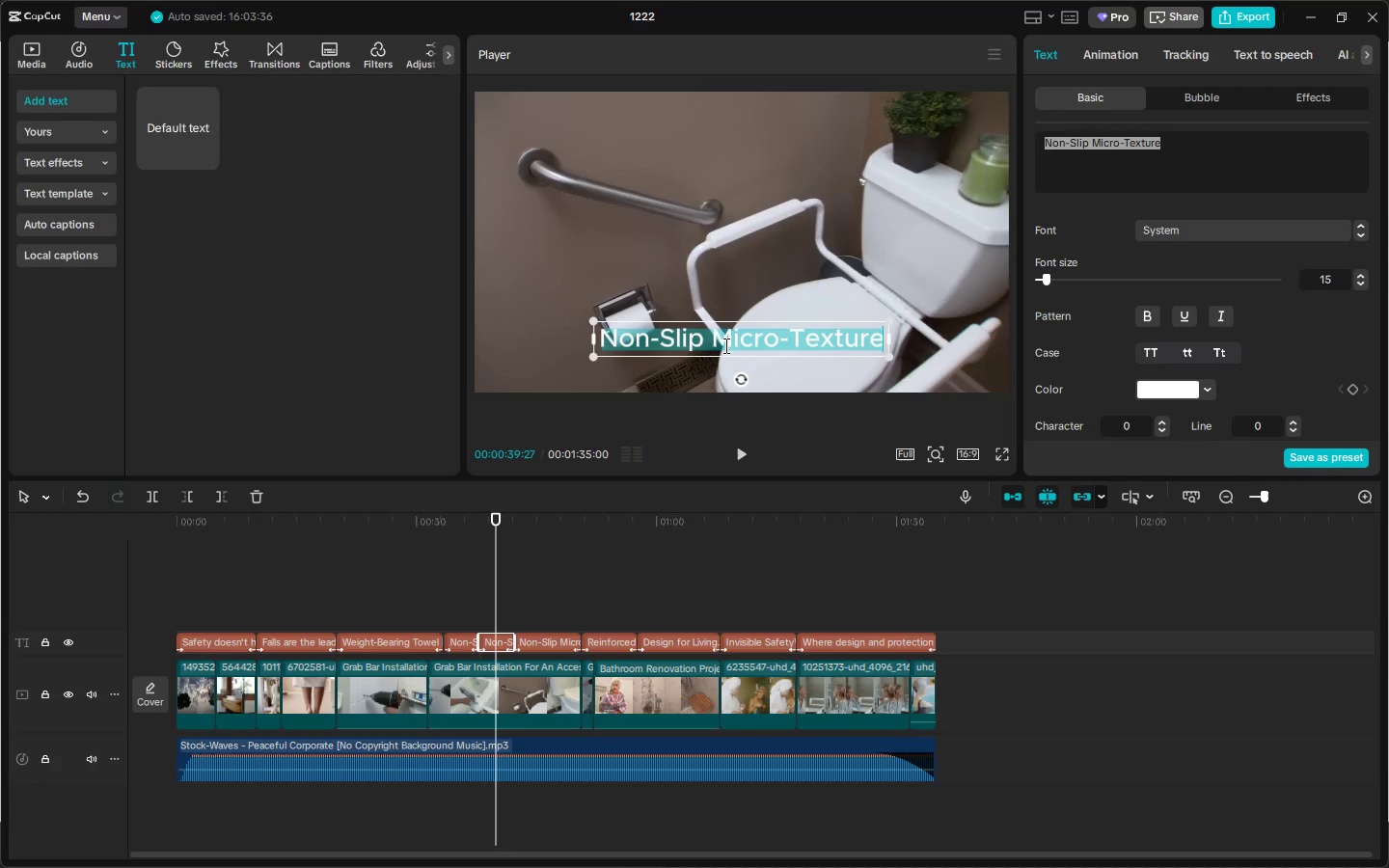 
key(Control+ControlLeft)
 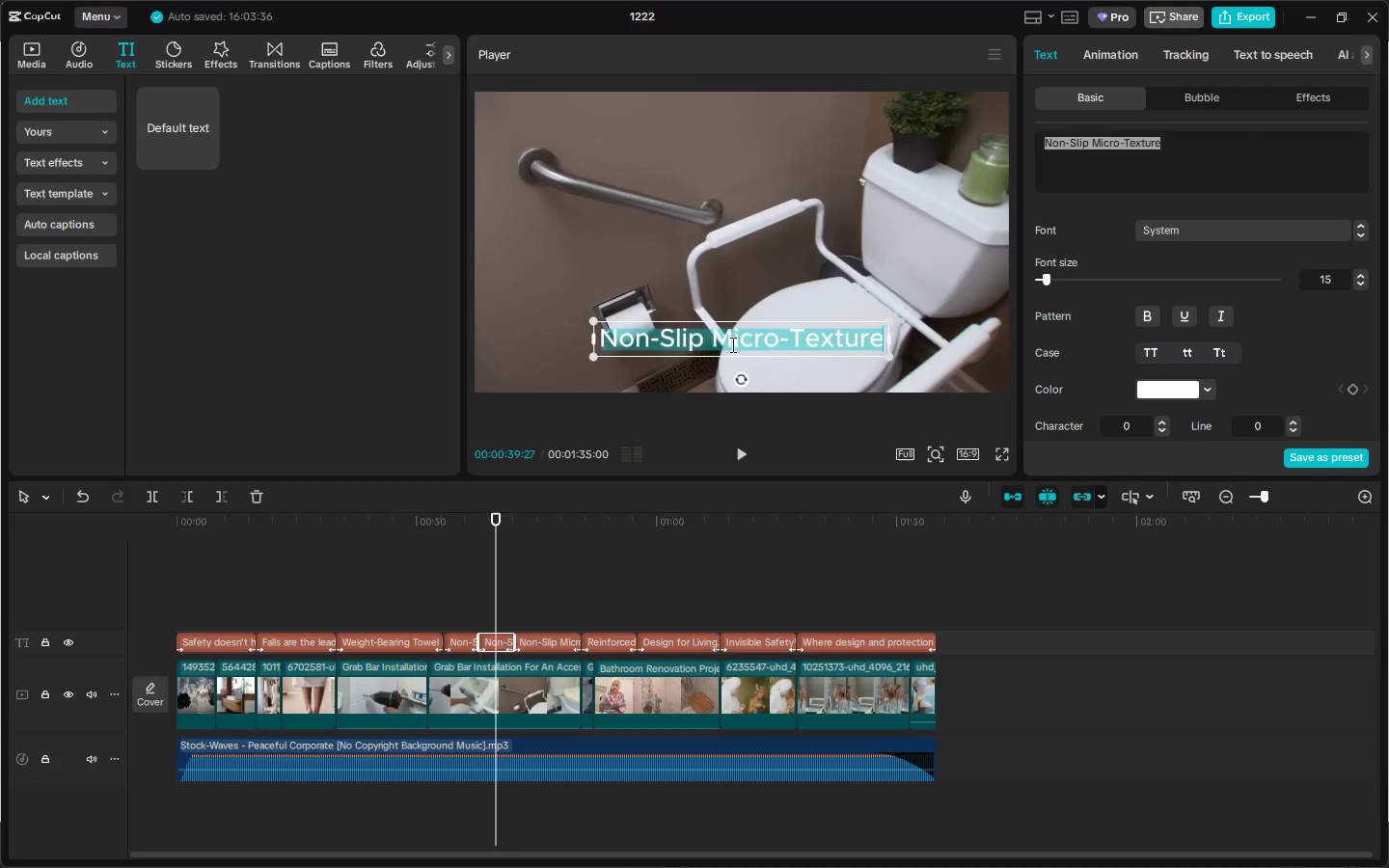 
key(Control+V)
 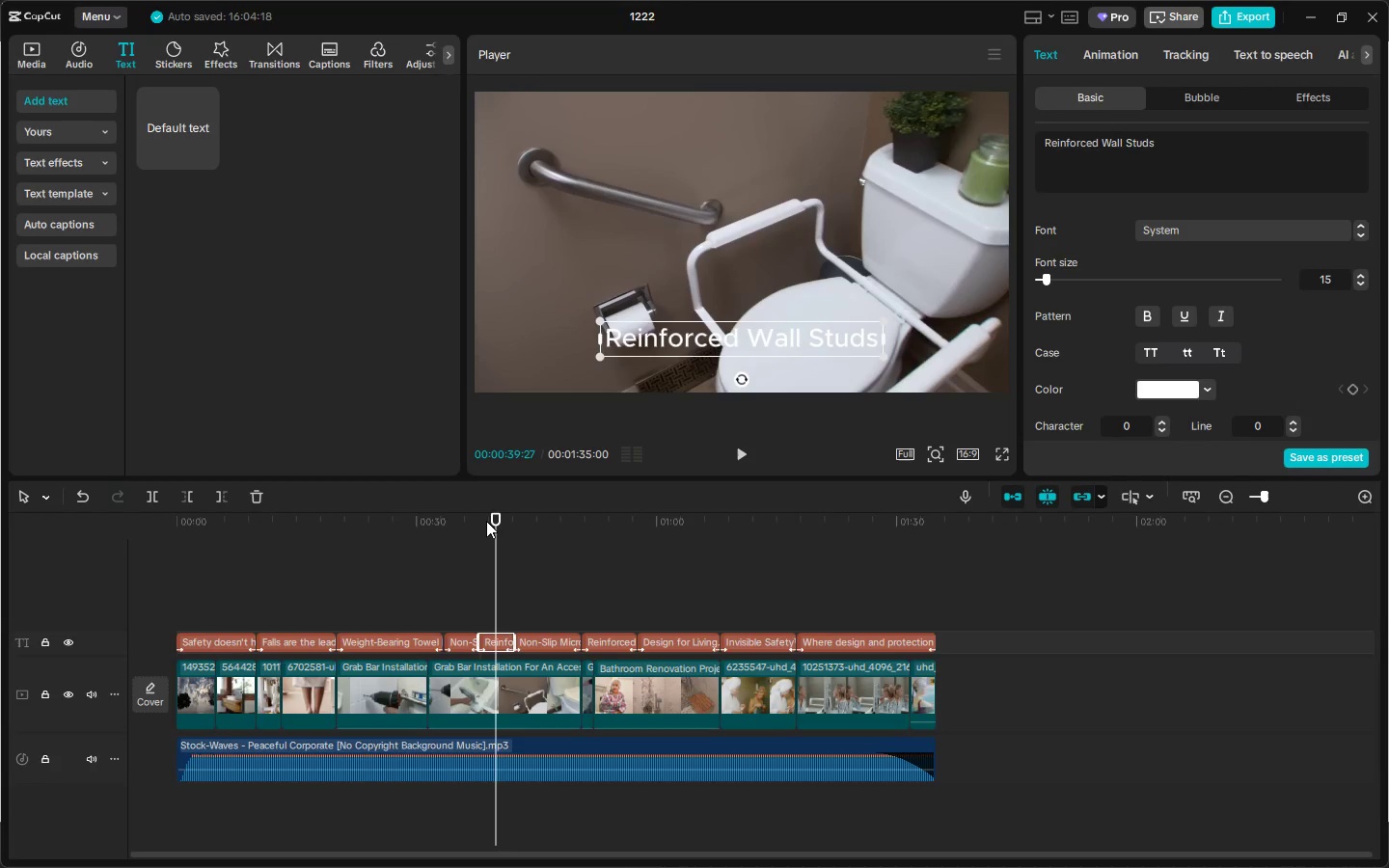 
left_click([483, 521])
 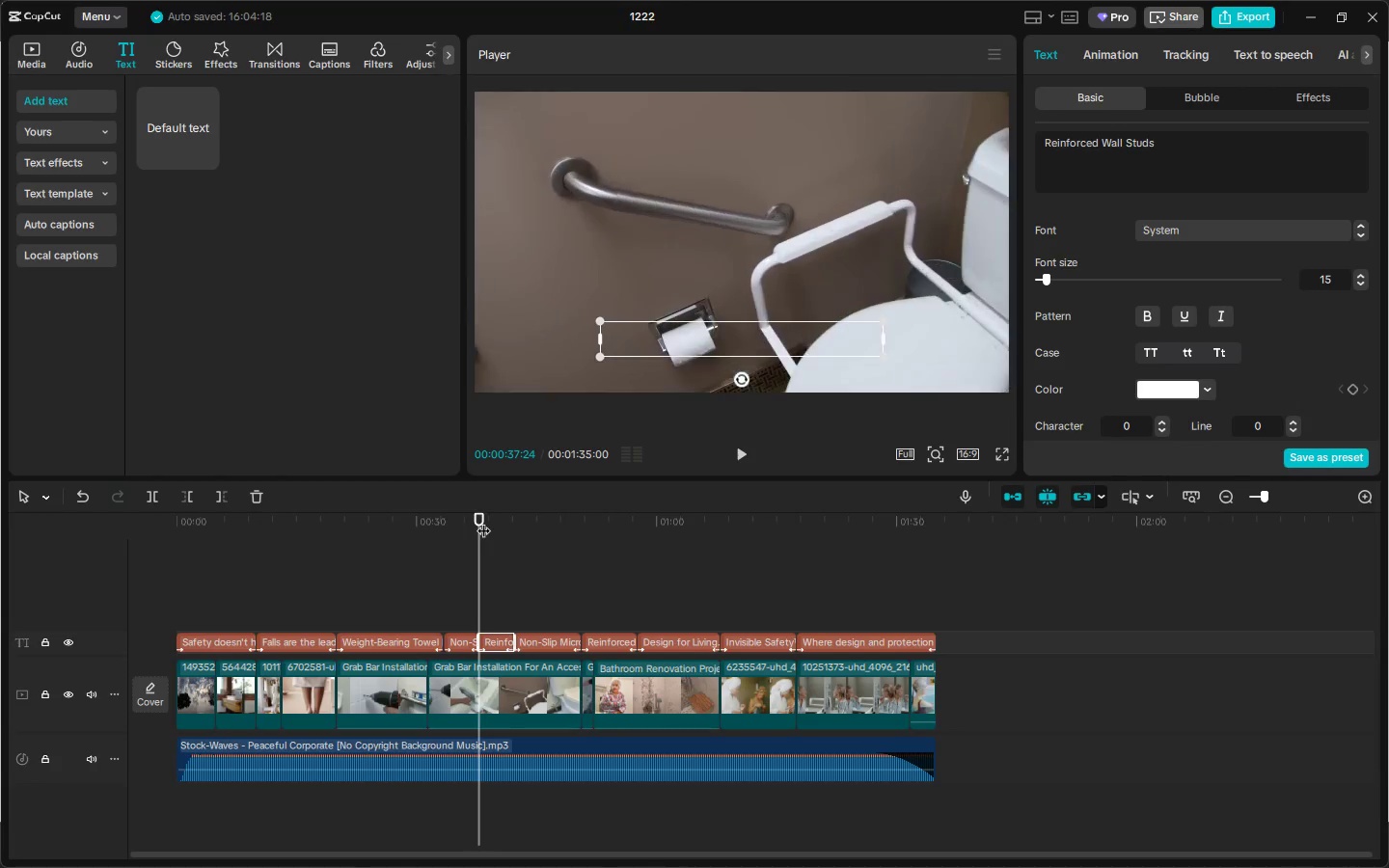 
key(Space)
 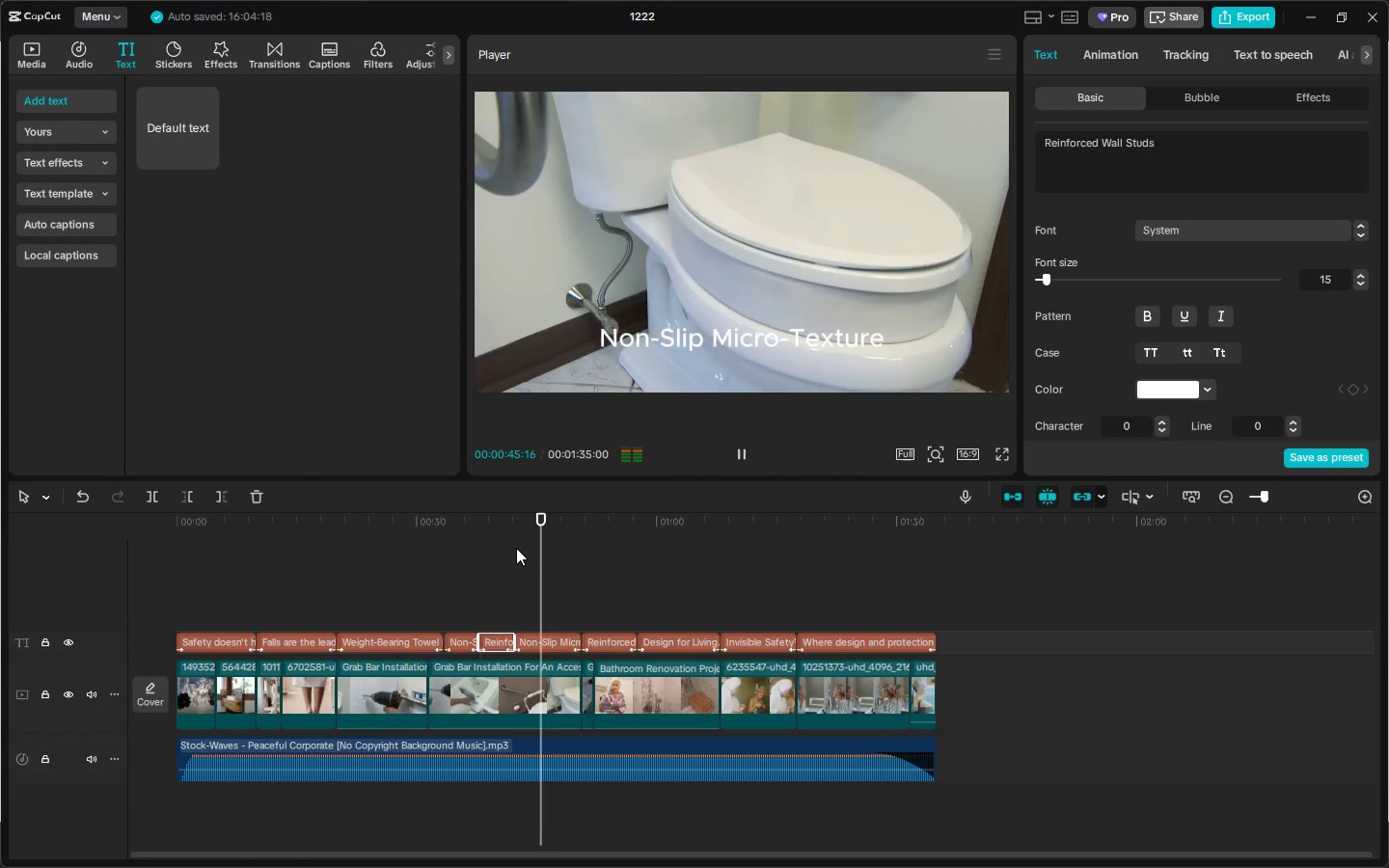 
wait(12.8)
 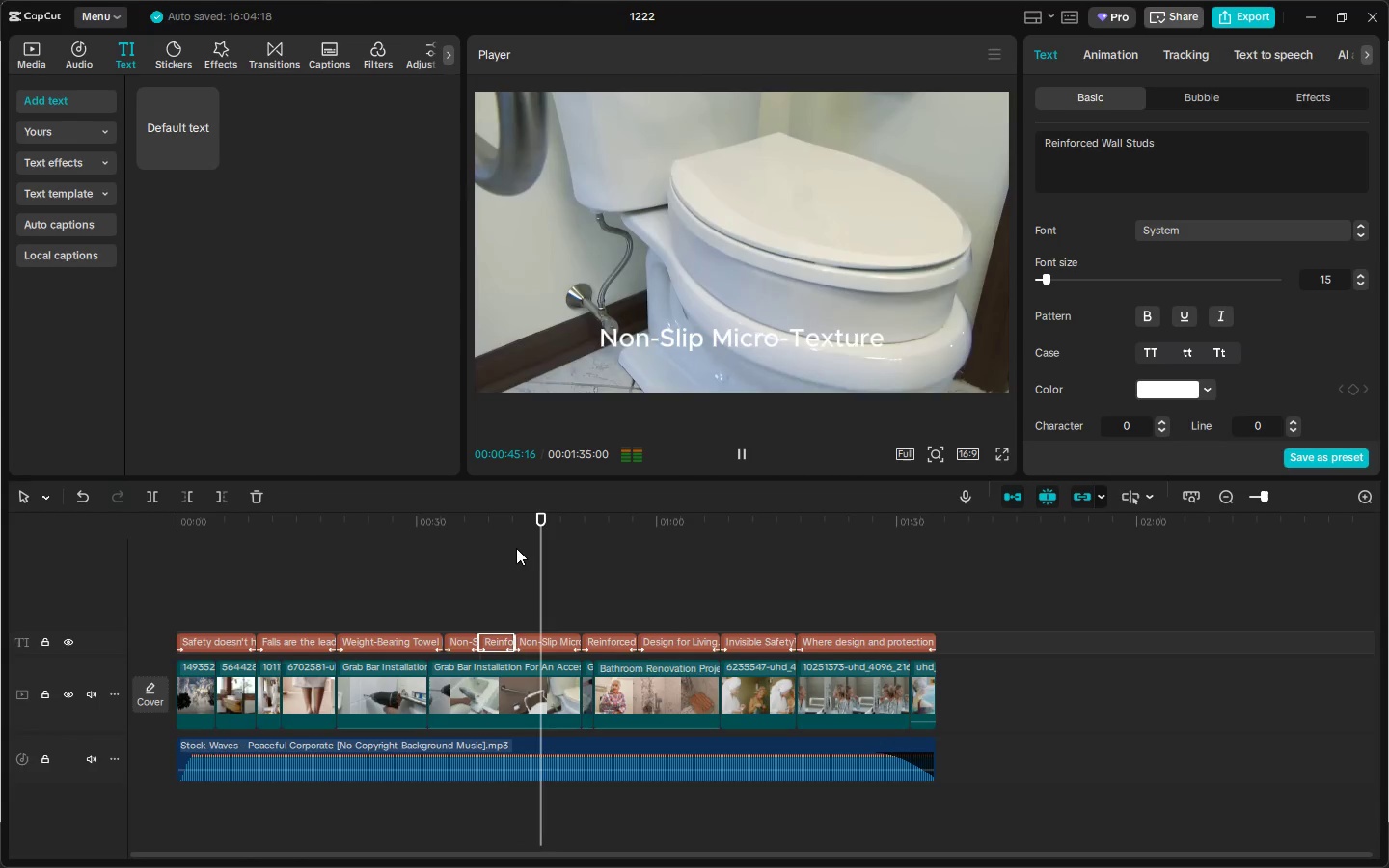 
key(Space)
 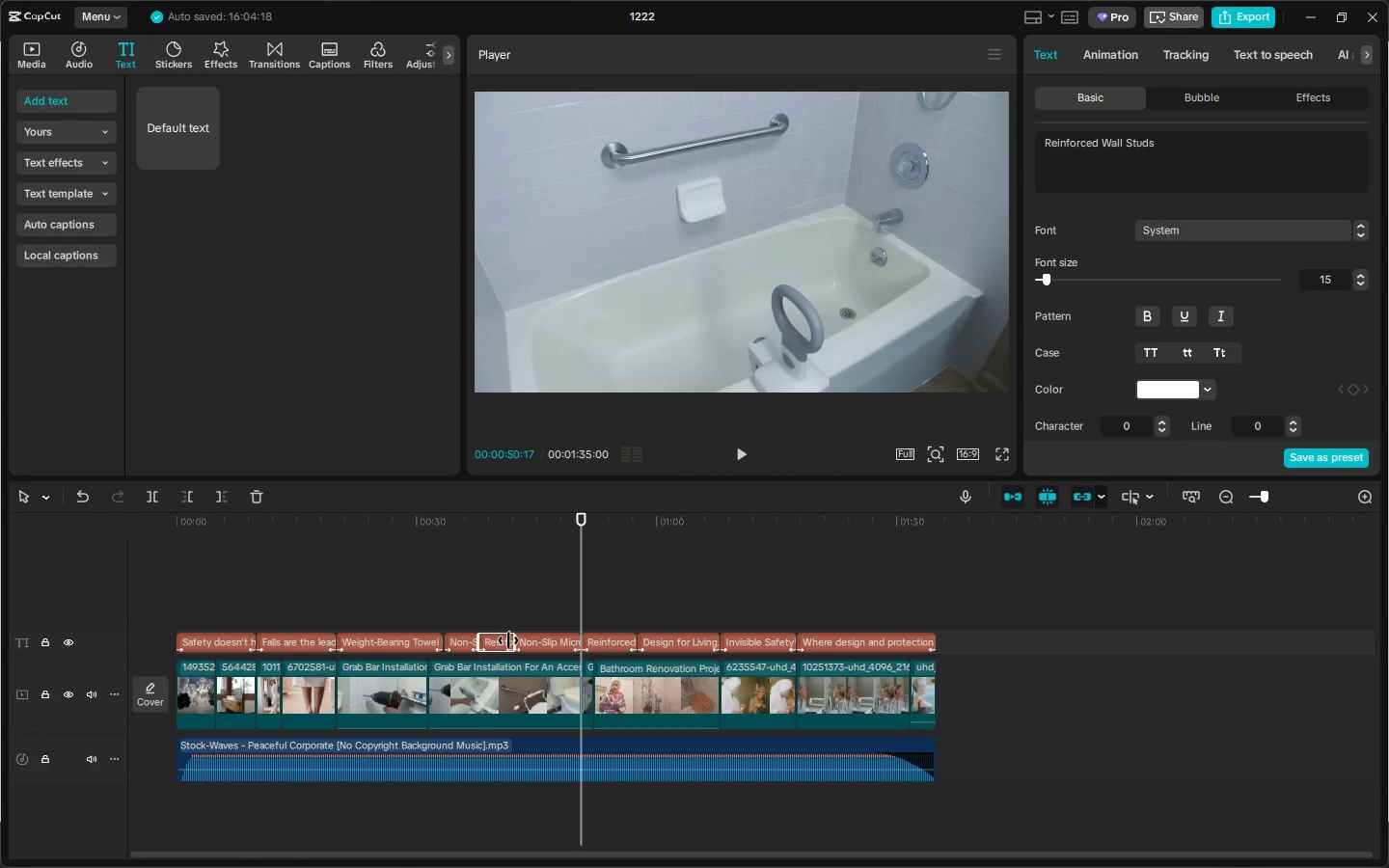 
key(Space)
 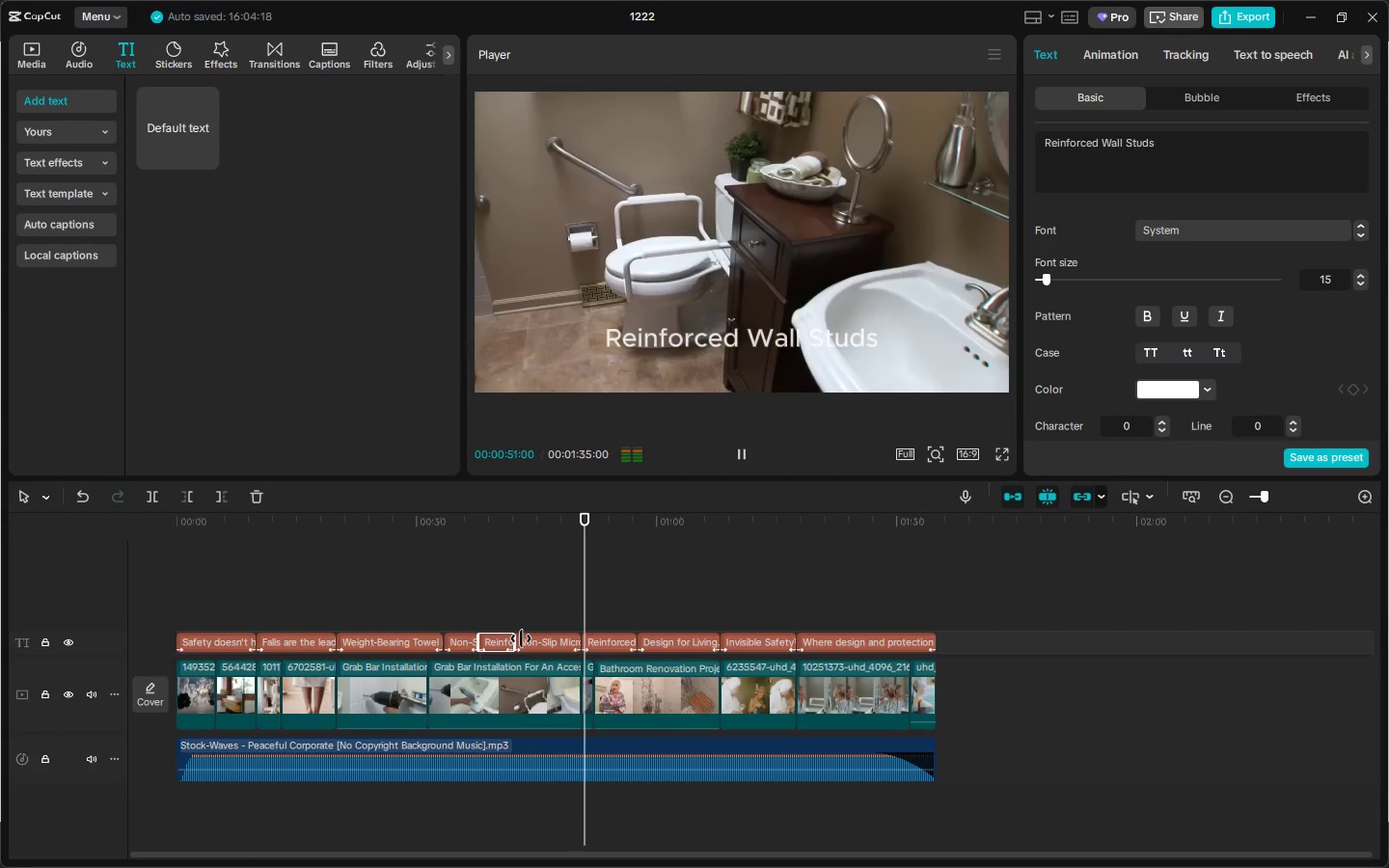 
key(Space)
 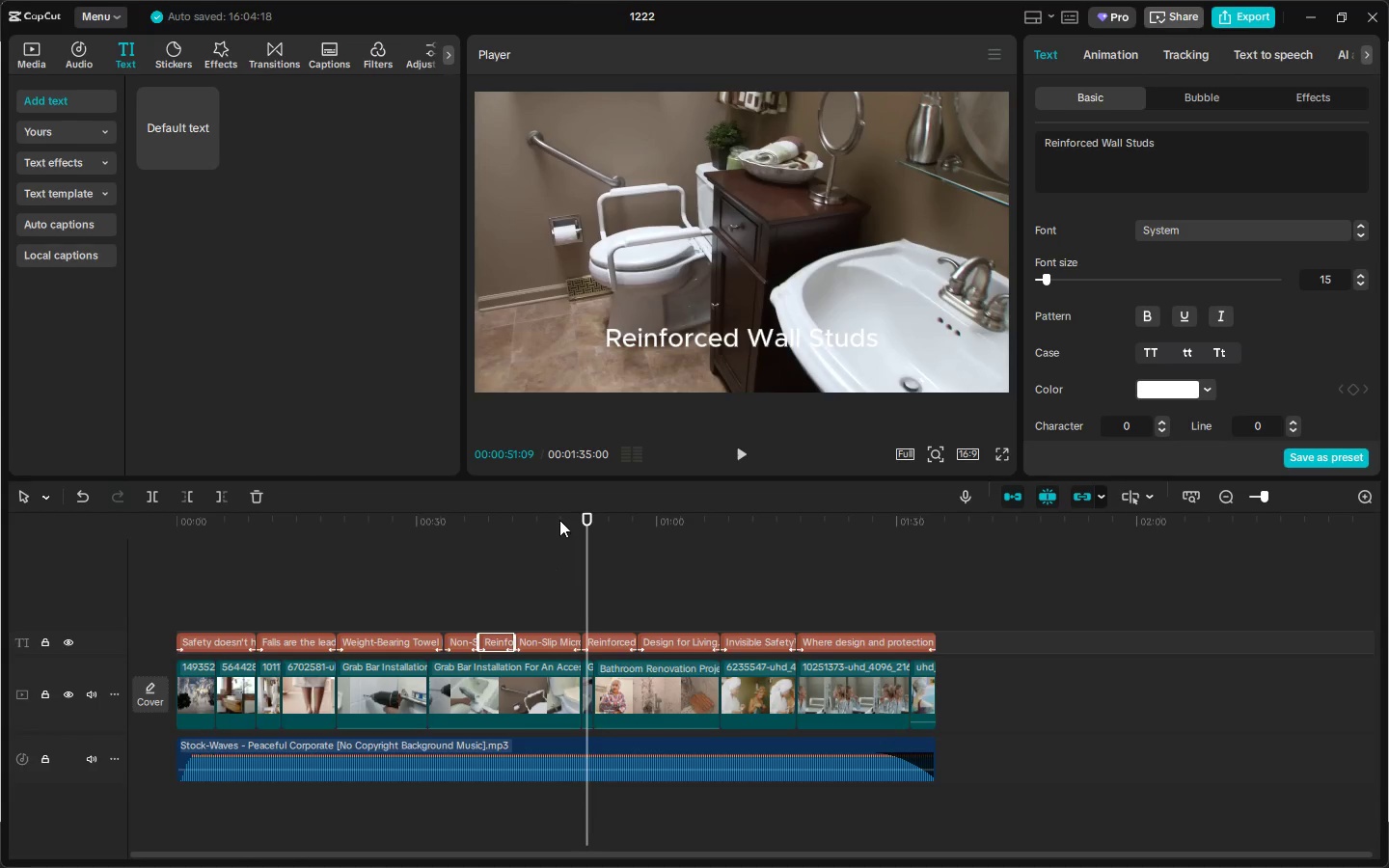 
left_click_drag(start_coordinate=[498, 524], to_coordinate=[531, 527])
 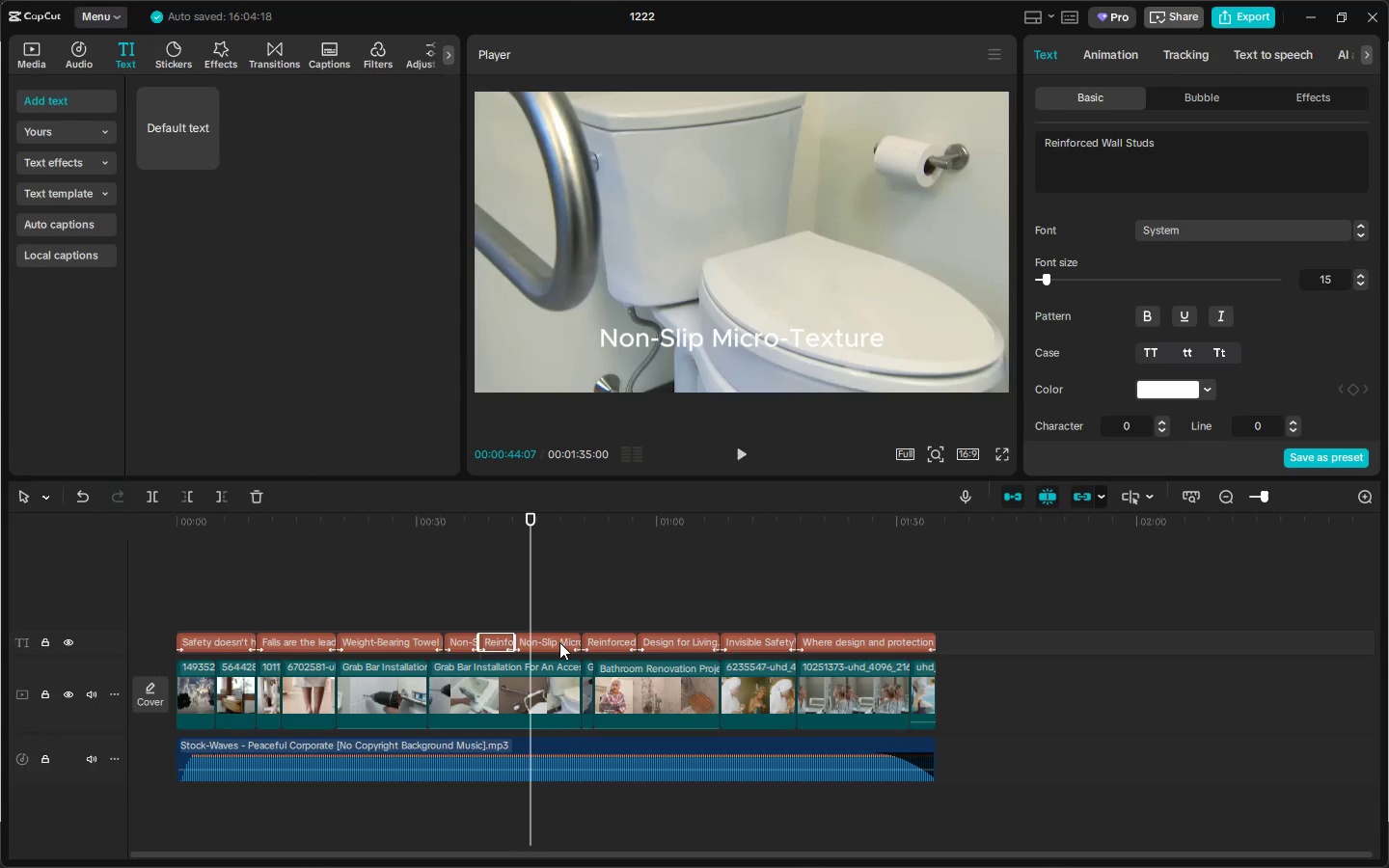 
left_click([550, 643])
 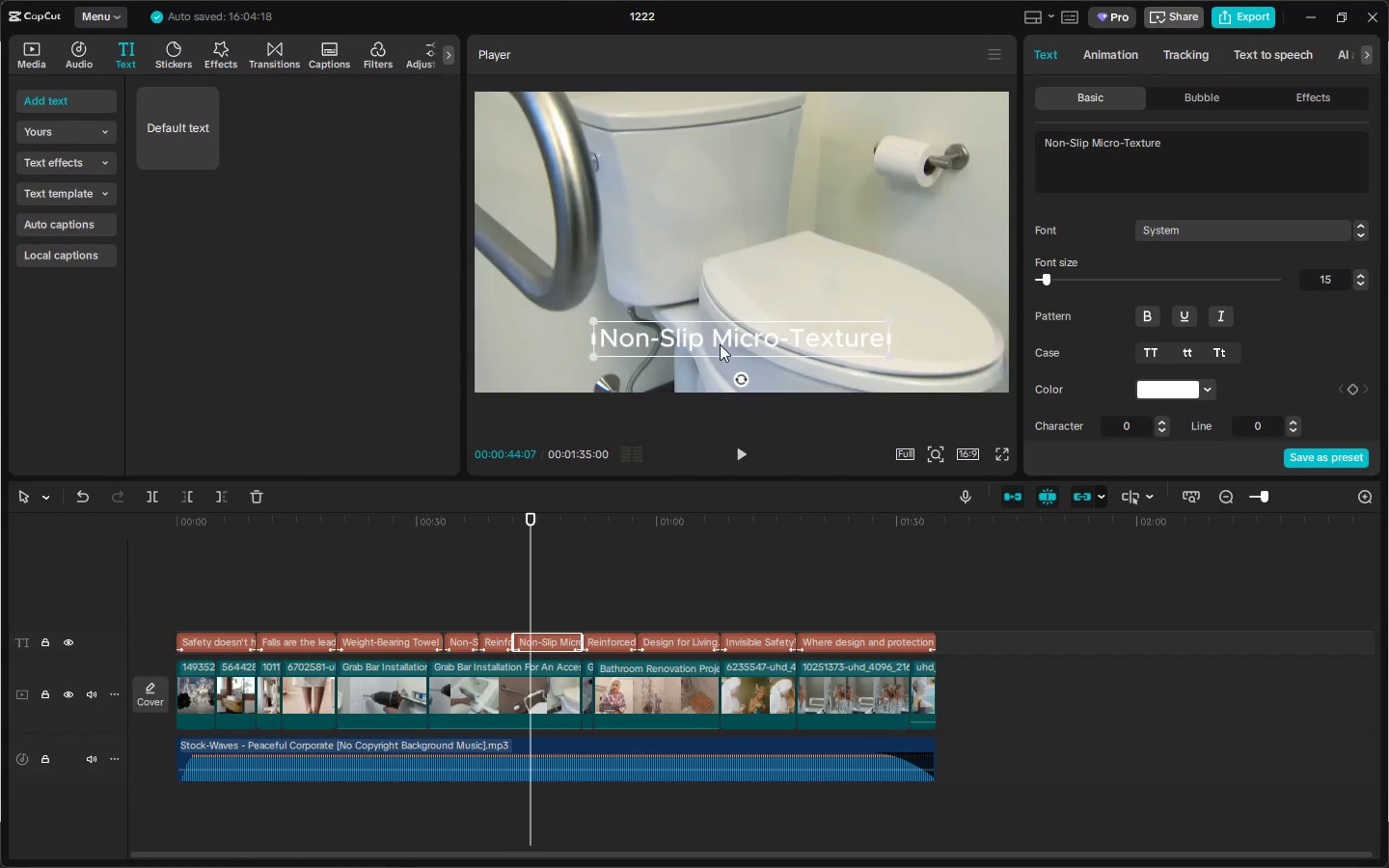 
double_click([720, 345])
 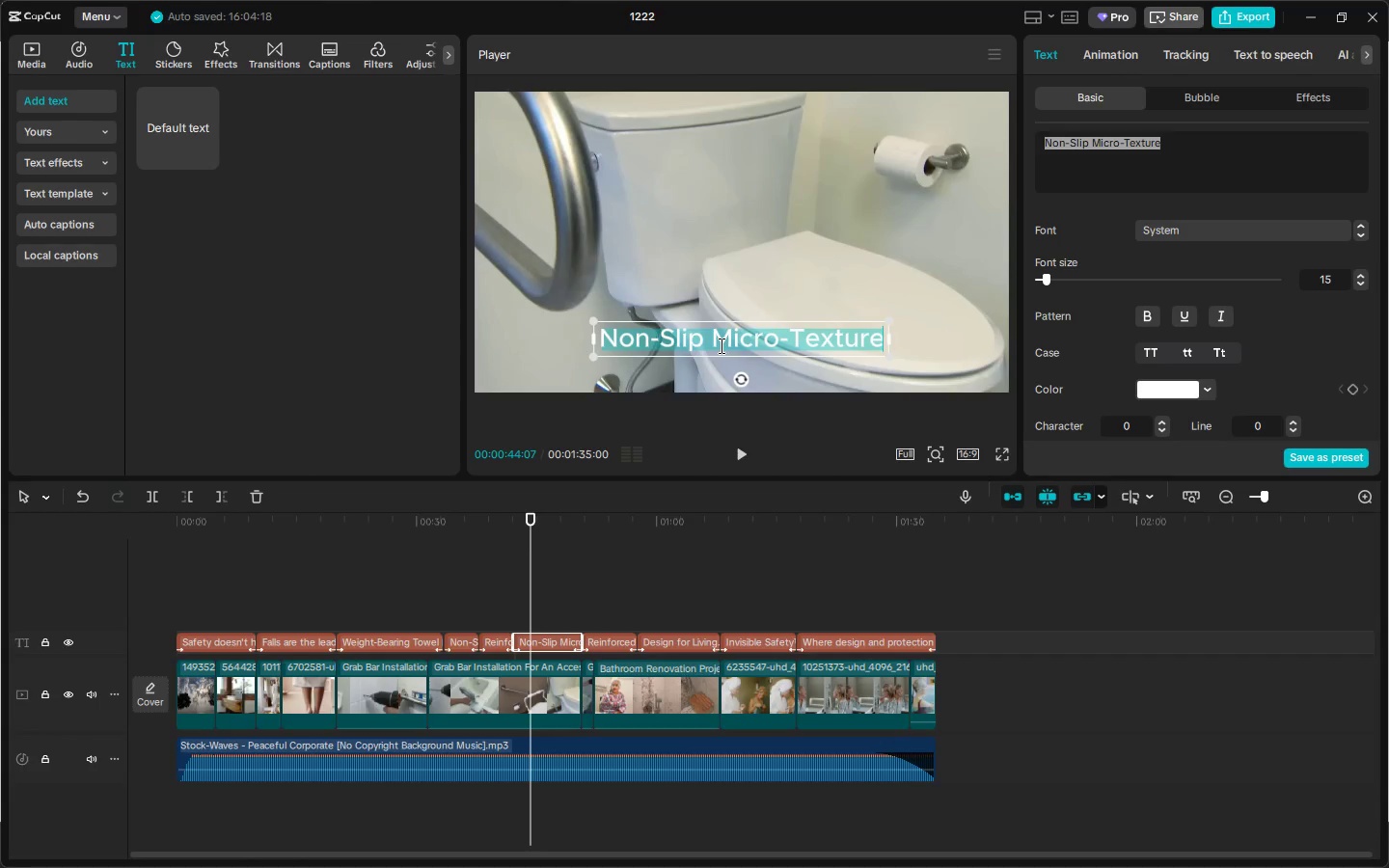 
key(Control+V)
 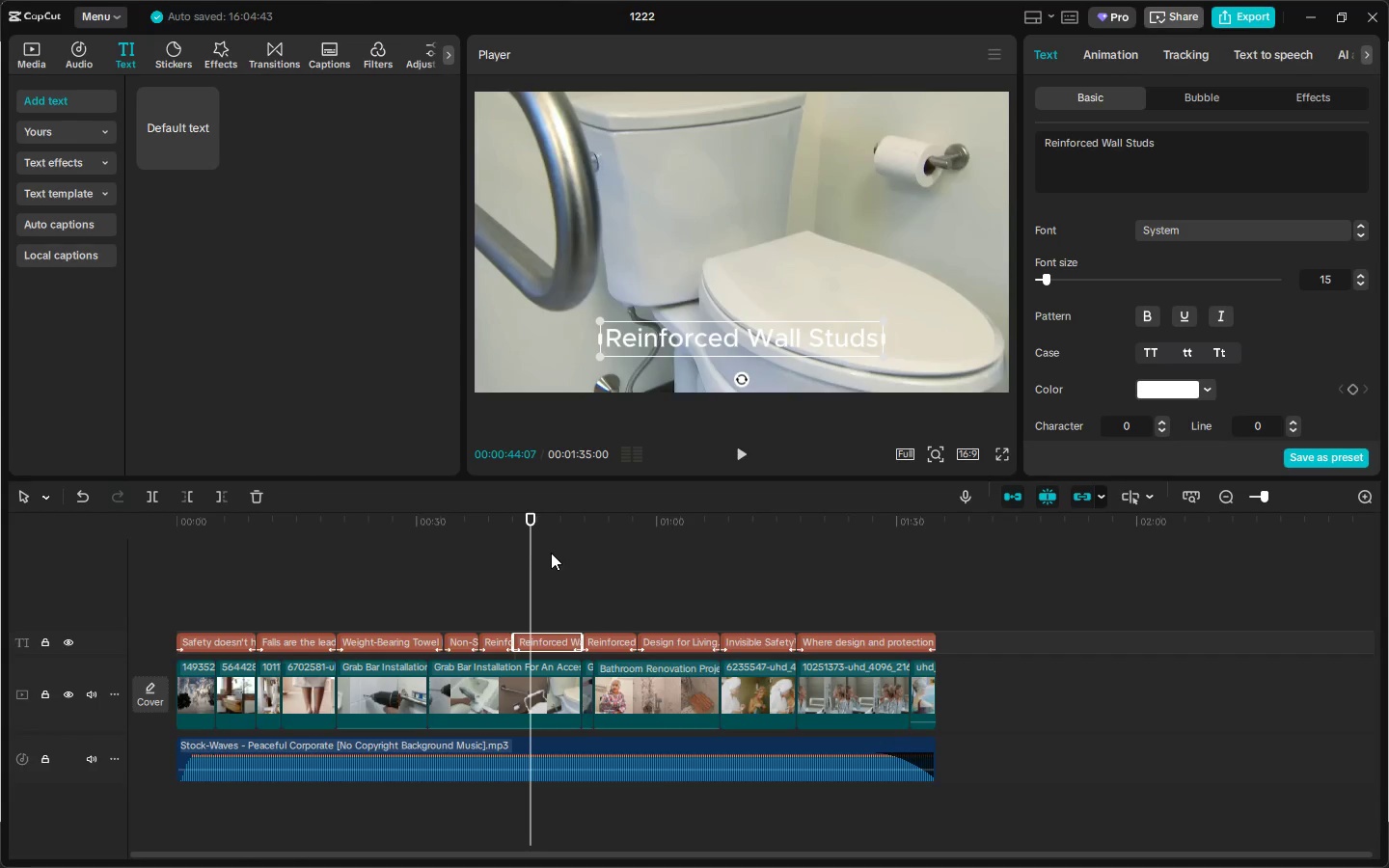 
left_click_drag(start_coordinate=[539, 530], to_coordinate=[600, 529])
 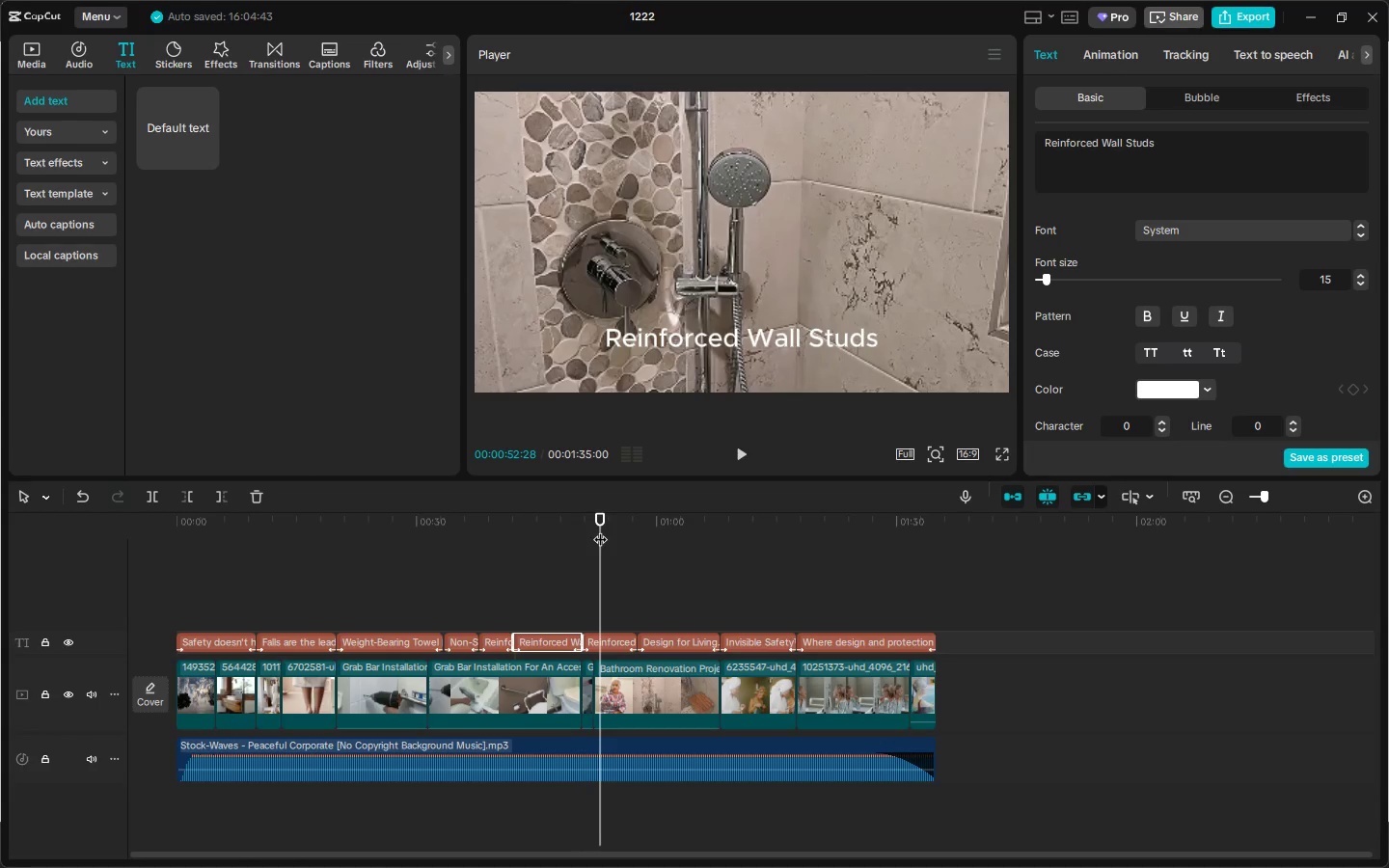 
key(Alt+AltLeft)
 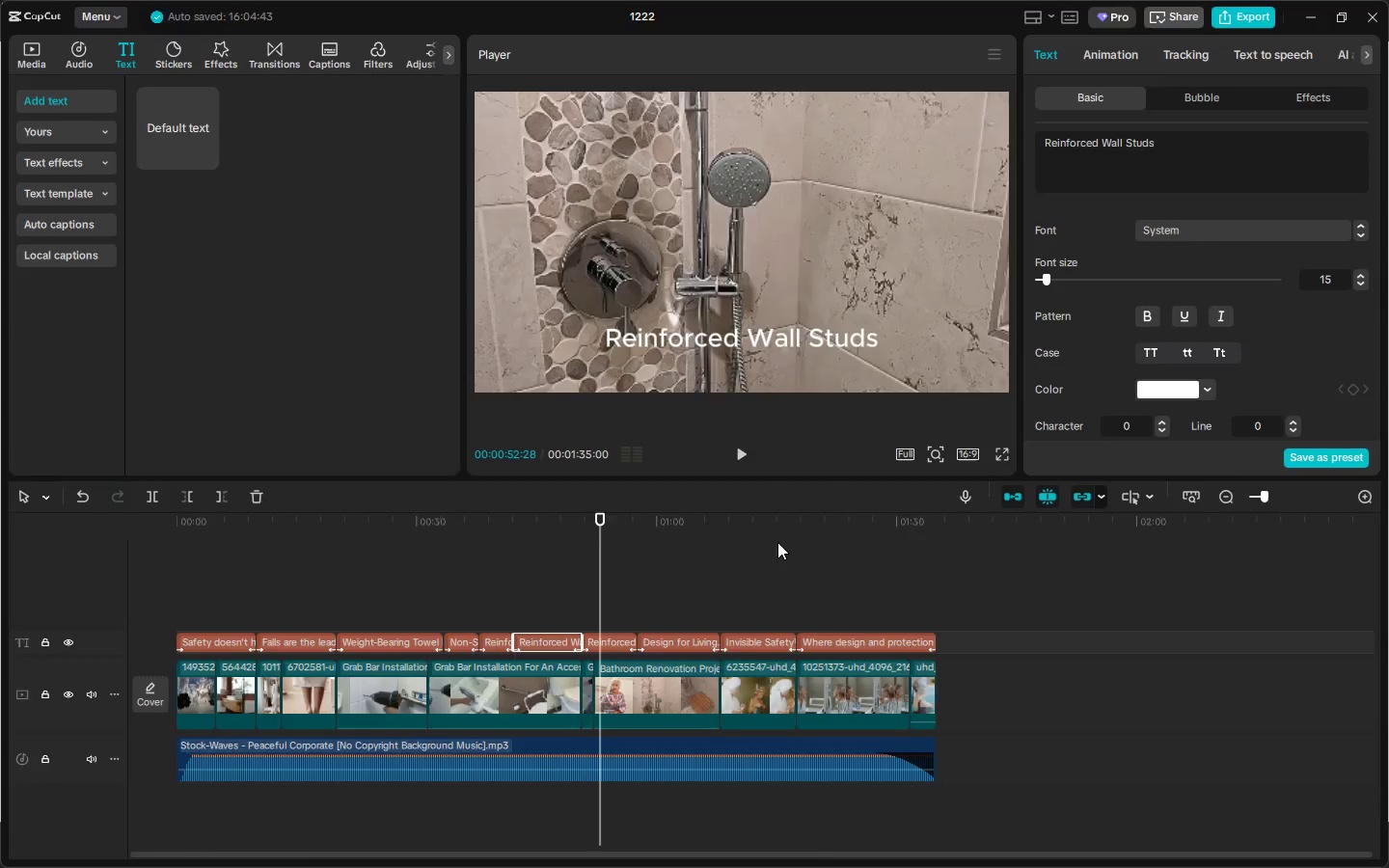 
key(Alt+Tab)